 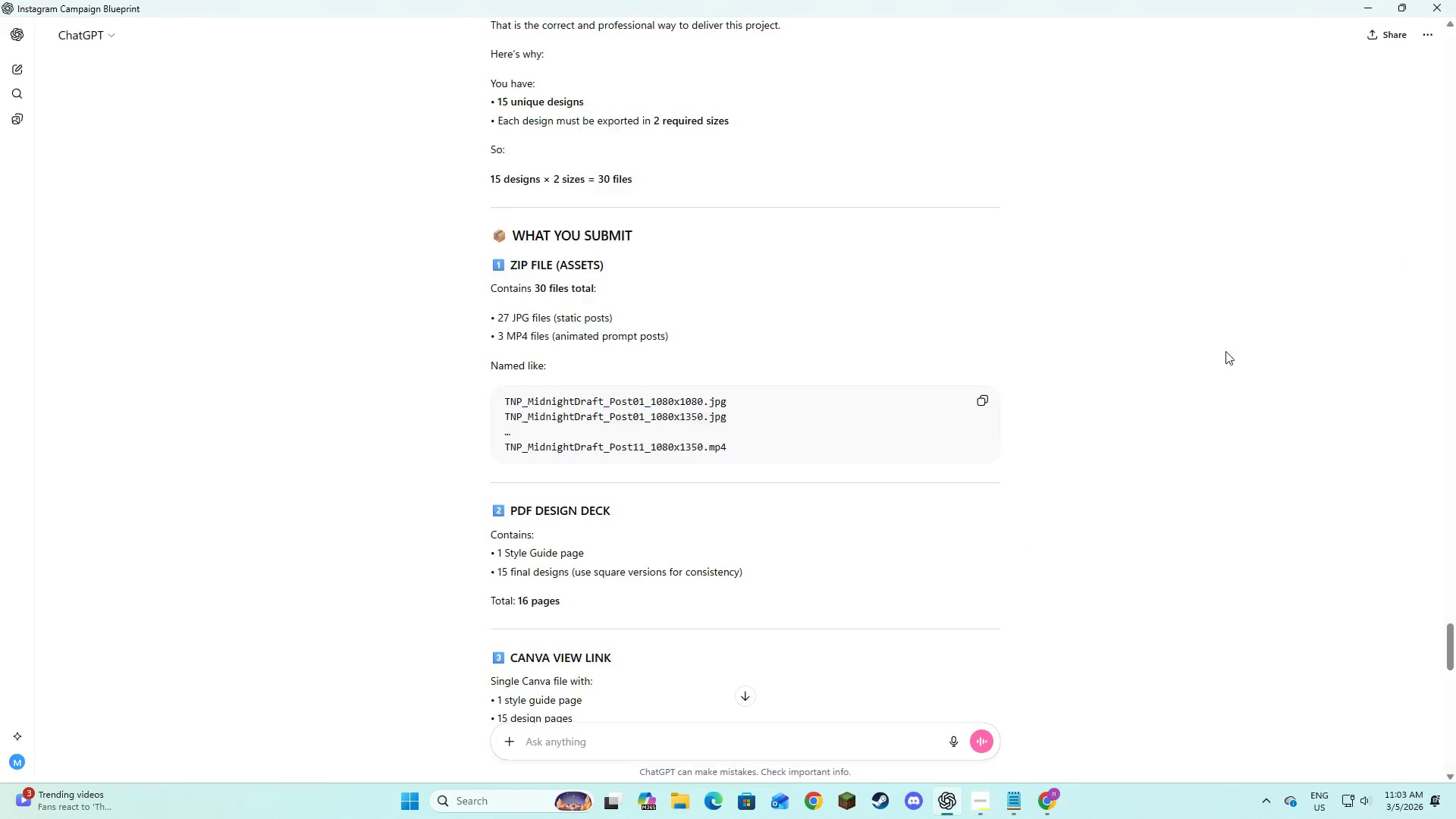 
key(Alt+Tab)
 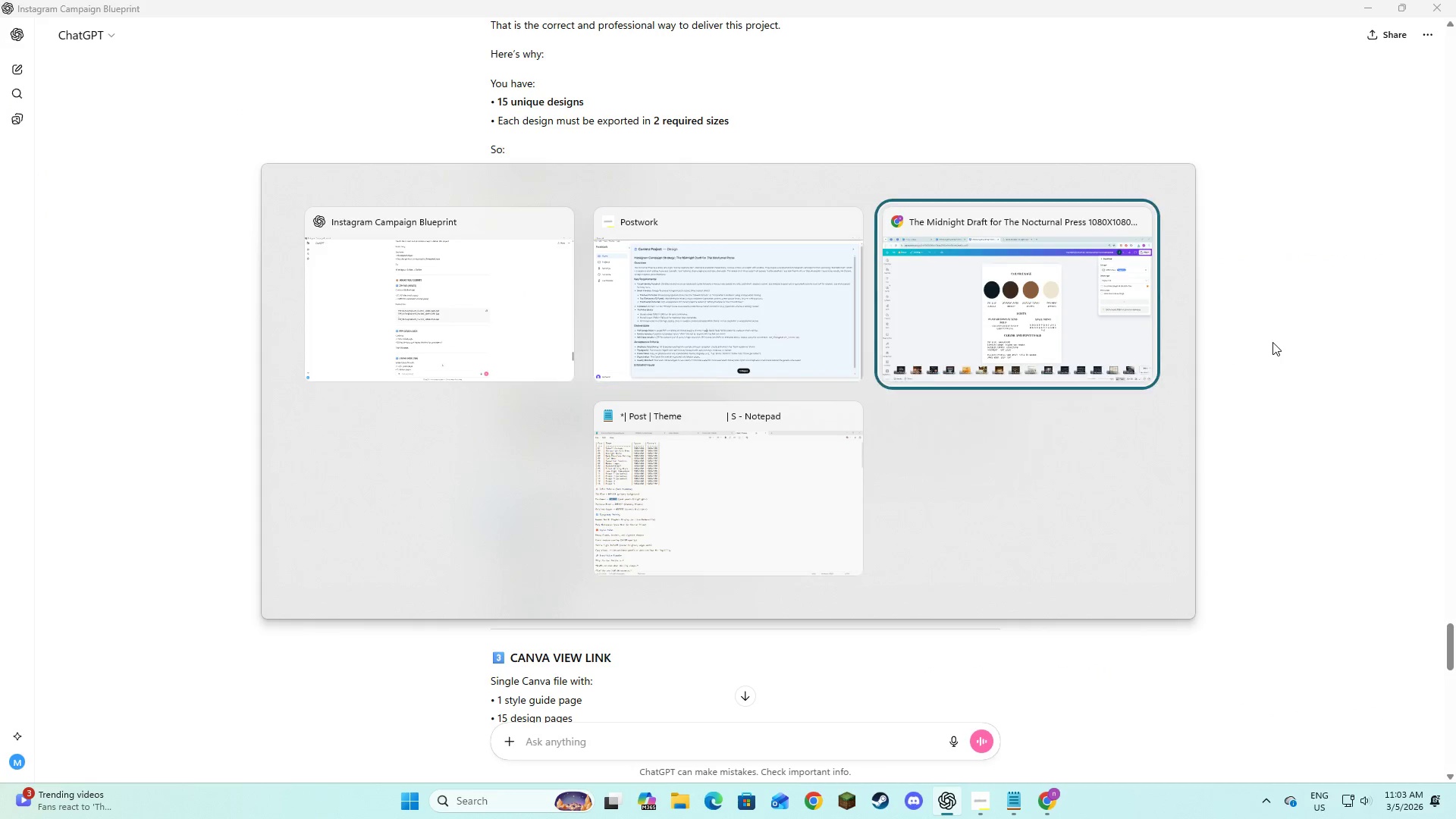 
key(Alt+Tab)
 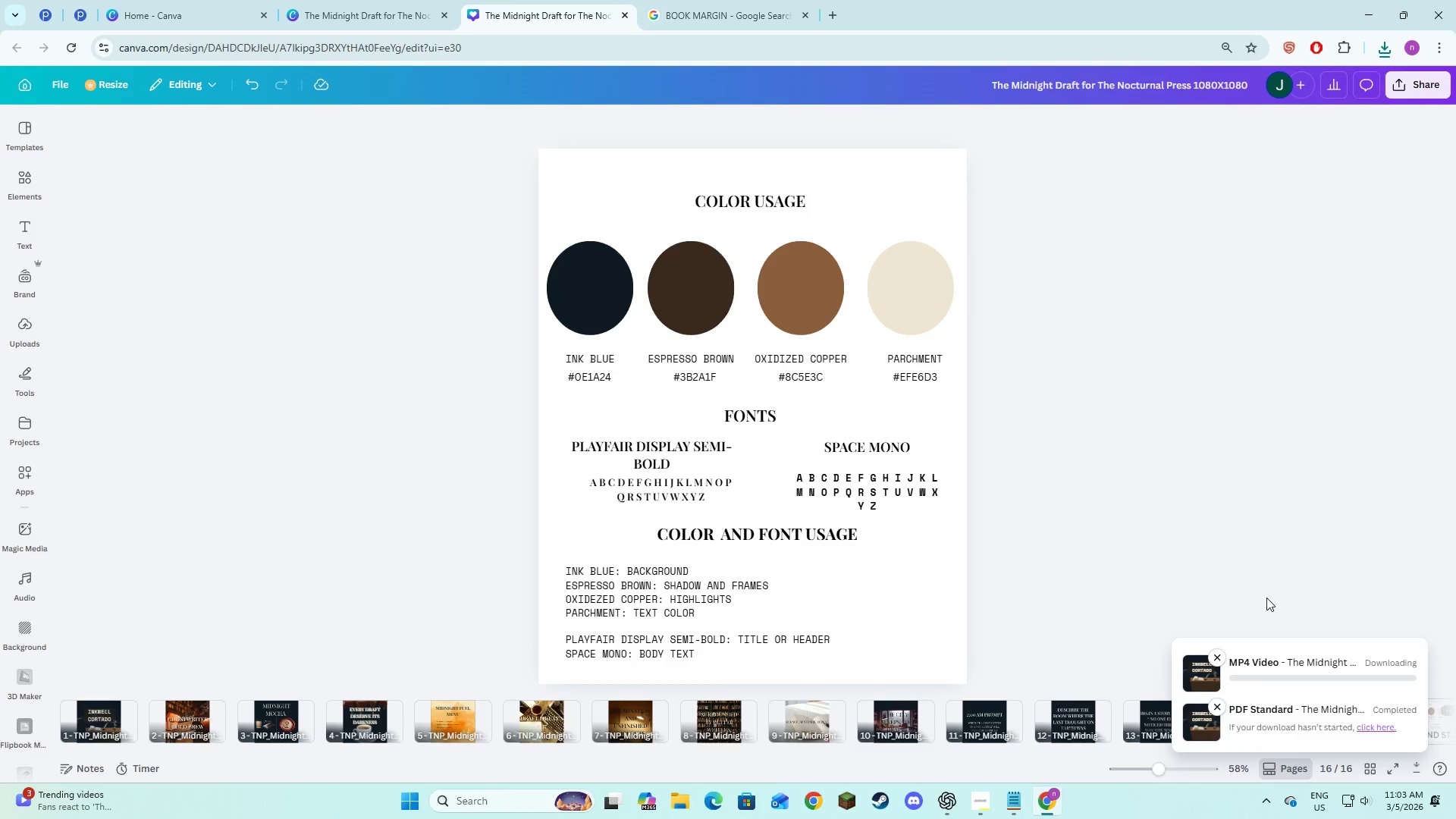 
left_click([1412, 80])
 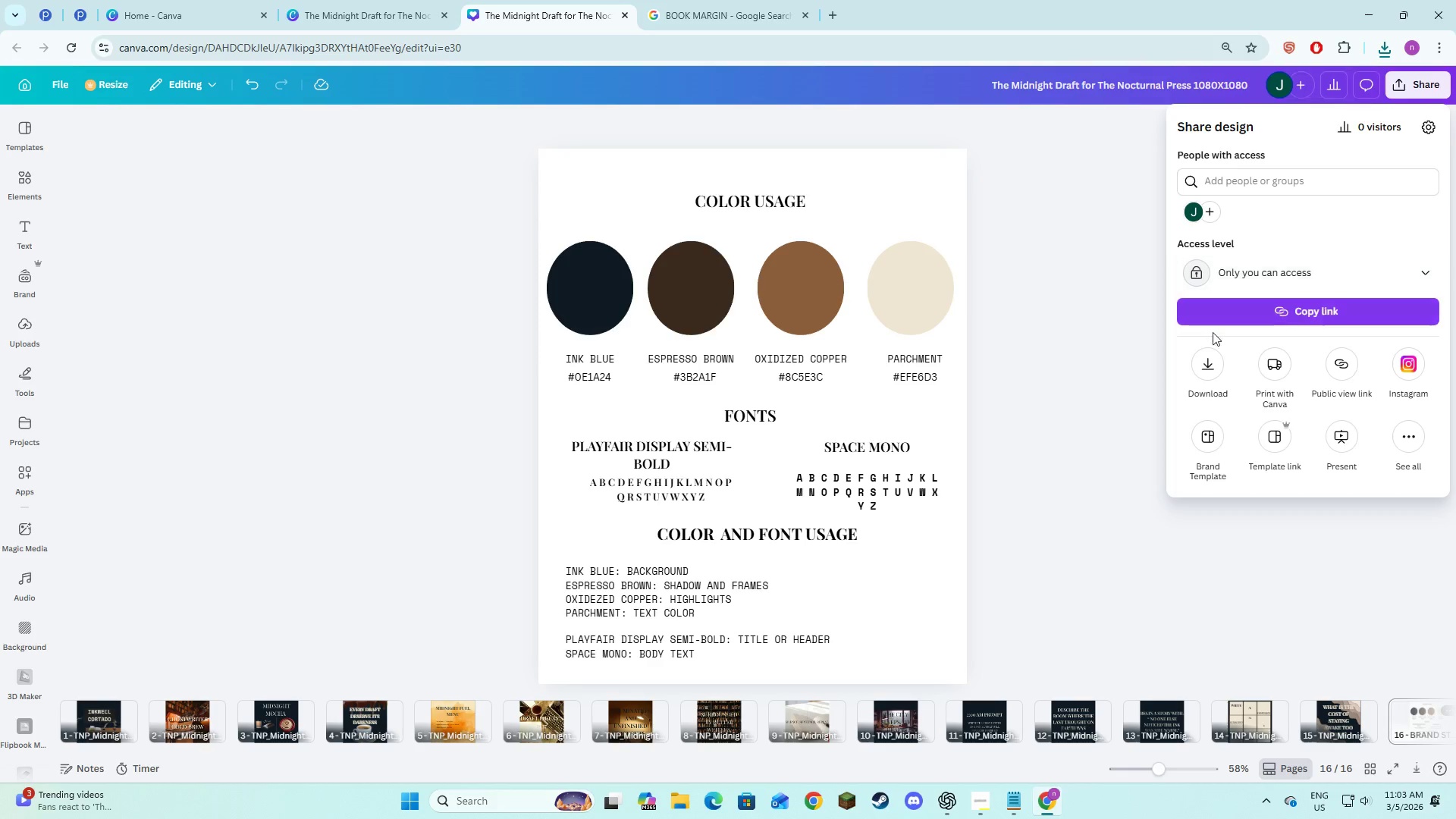 
left_click([1203, 362])
 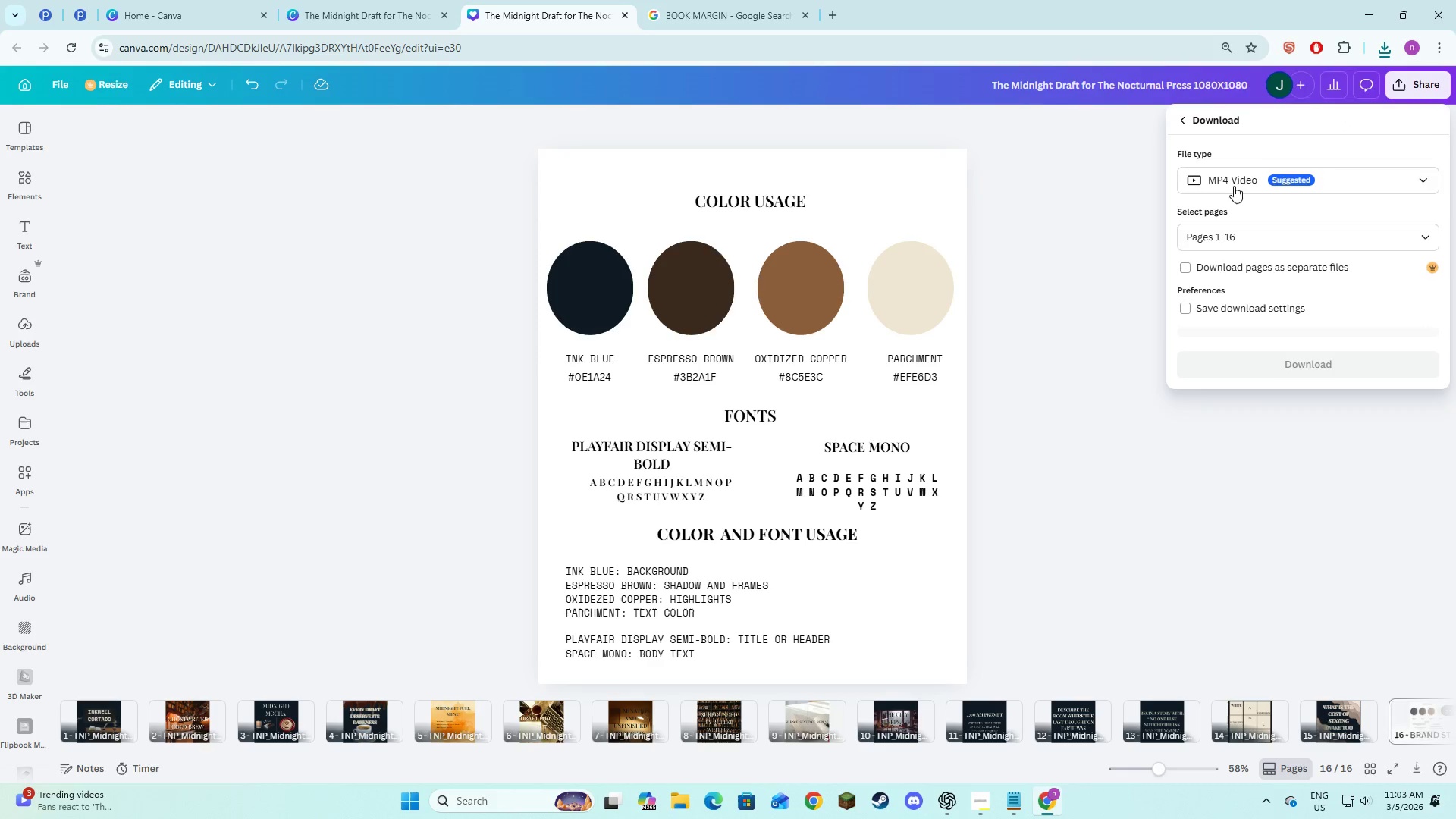 
left_click([1235, 175])
 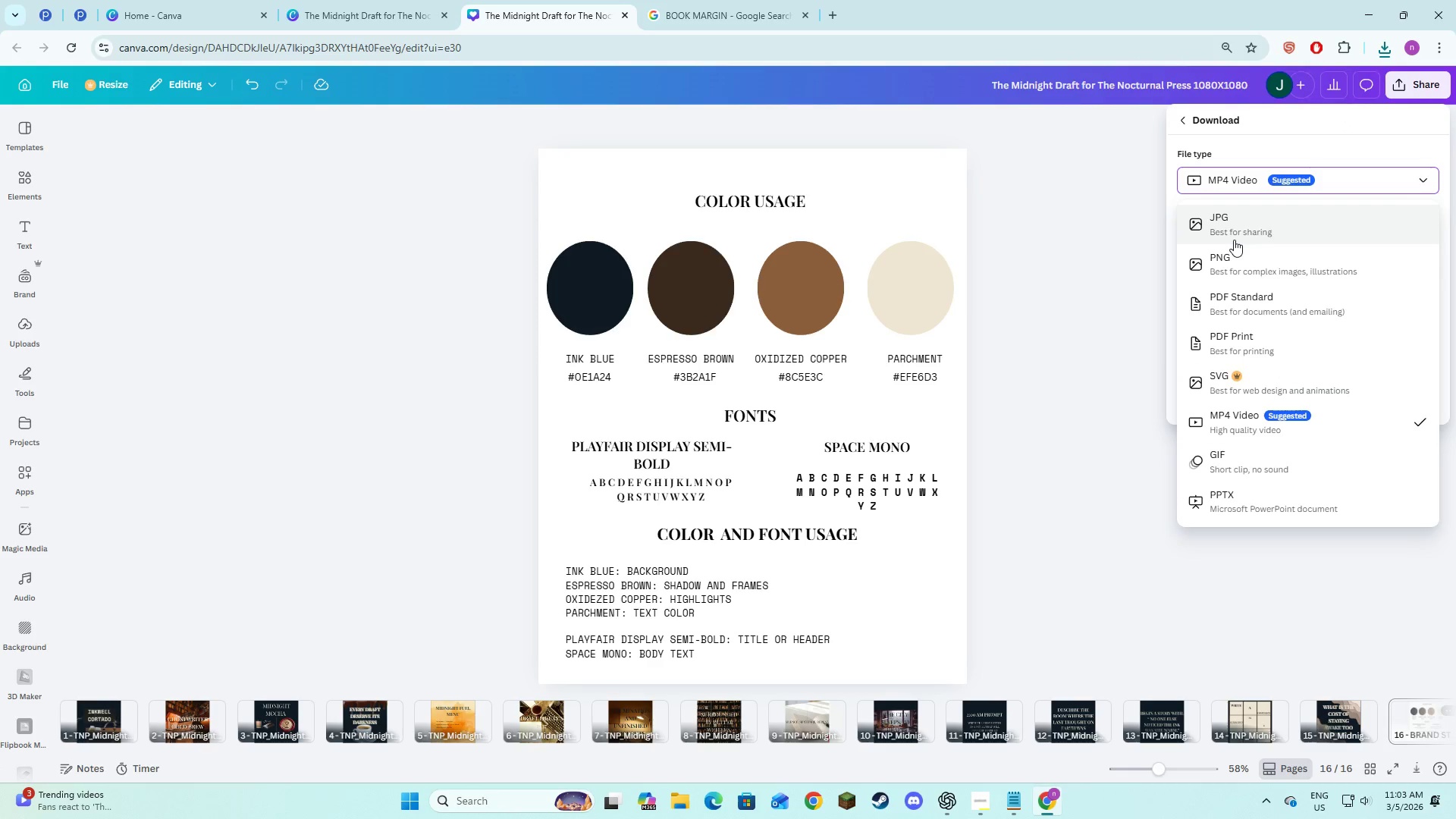 
left_click([1234, 240])
 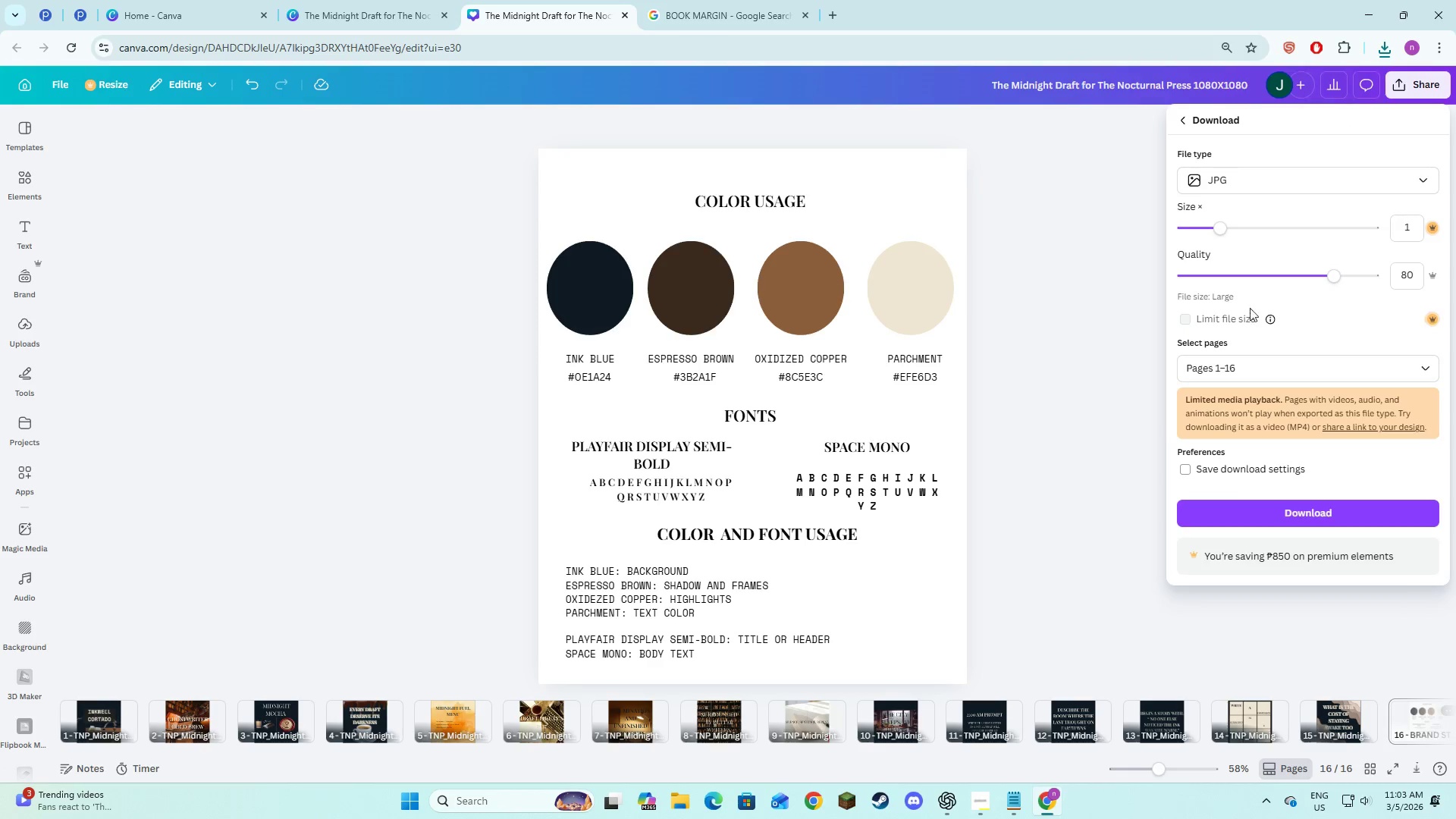 
wait(6.61)
 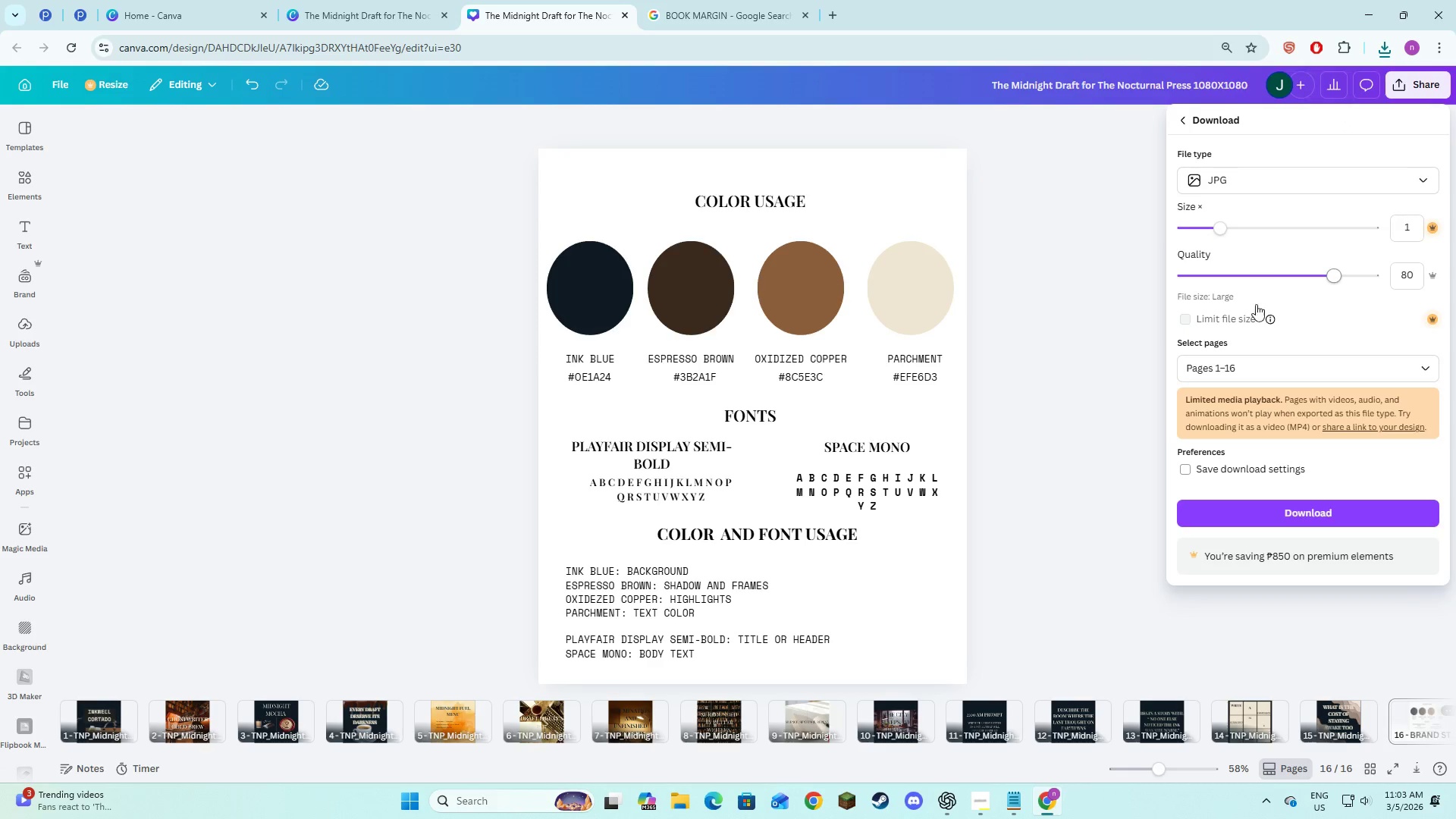 
left_click([1282, 516])
 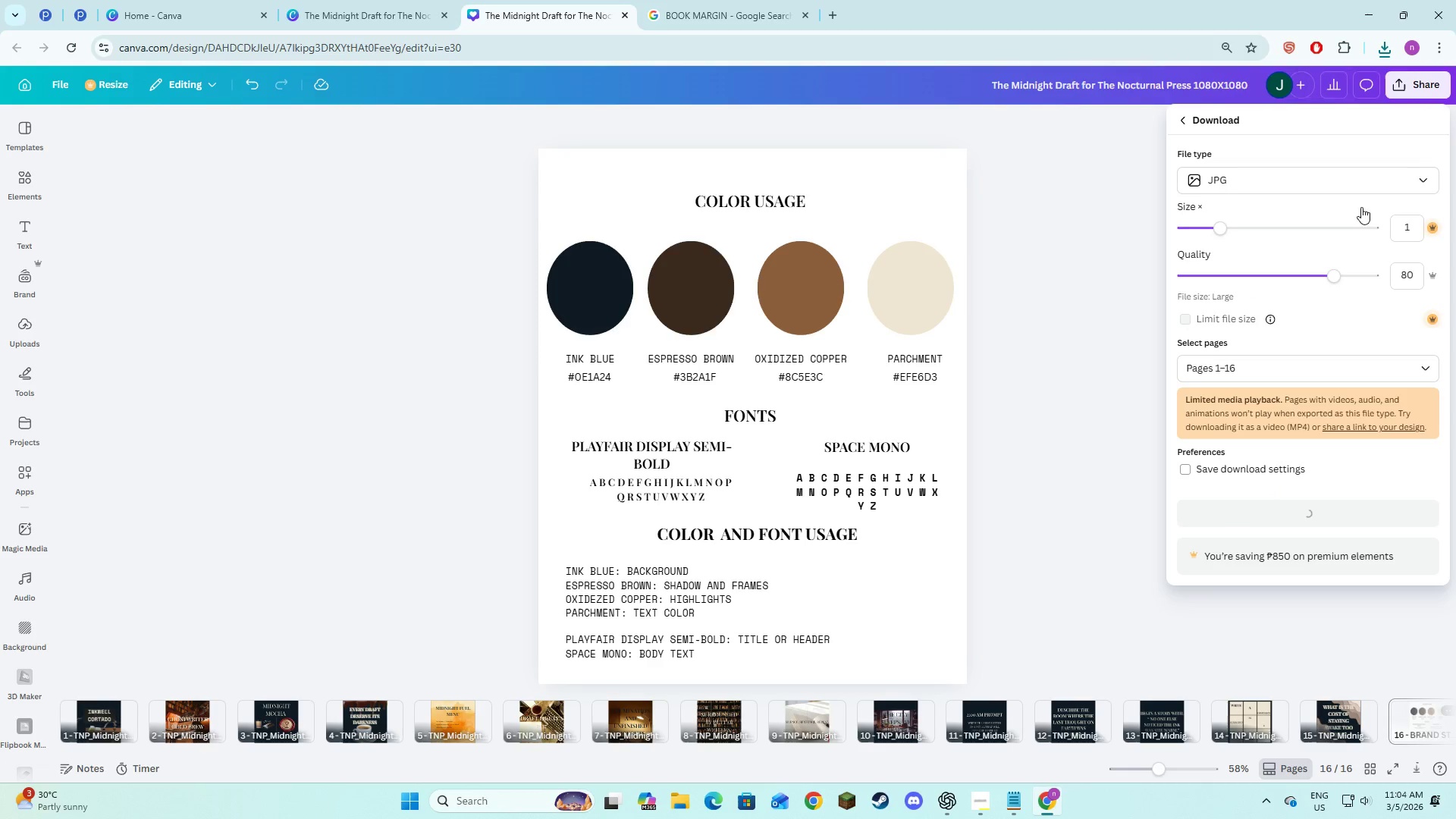 
left_click([1388, 52])
 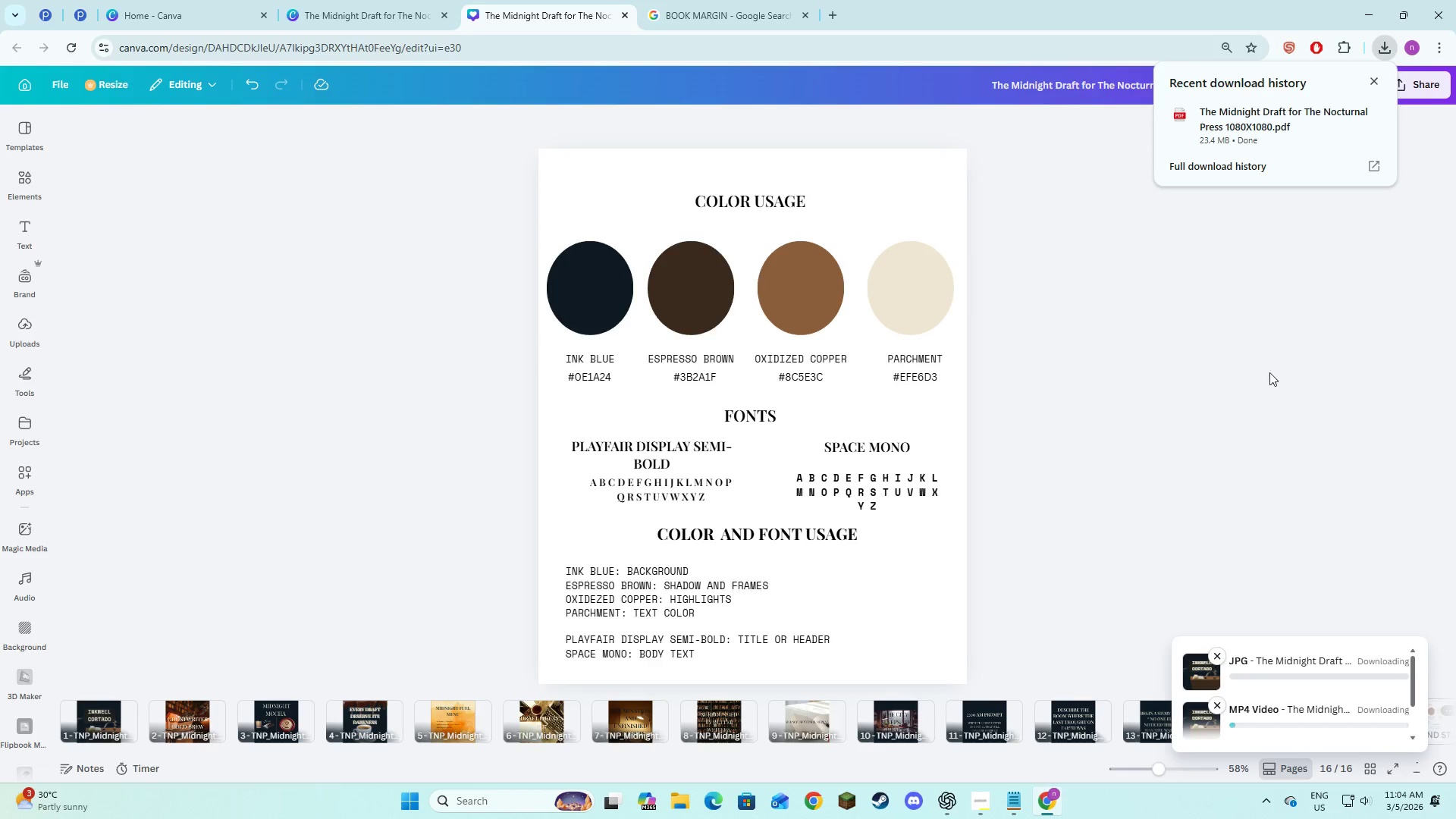 
left_click([1265, 394])
 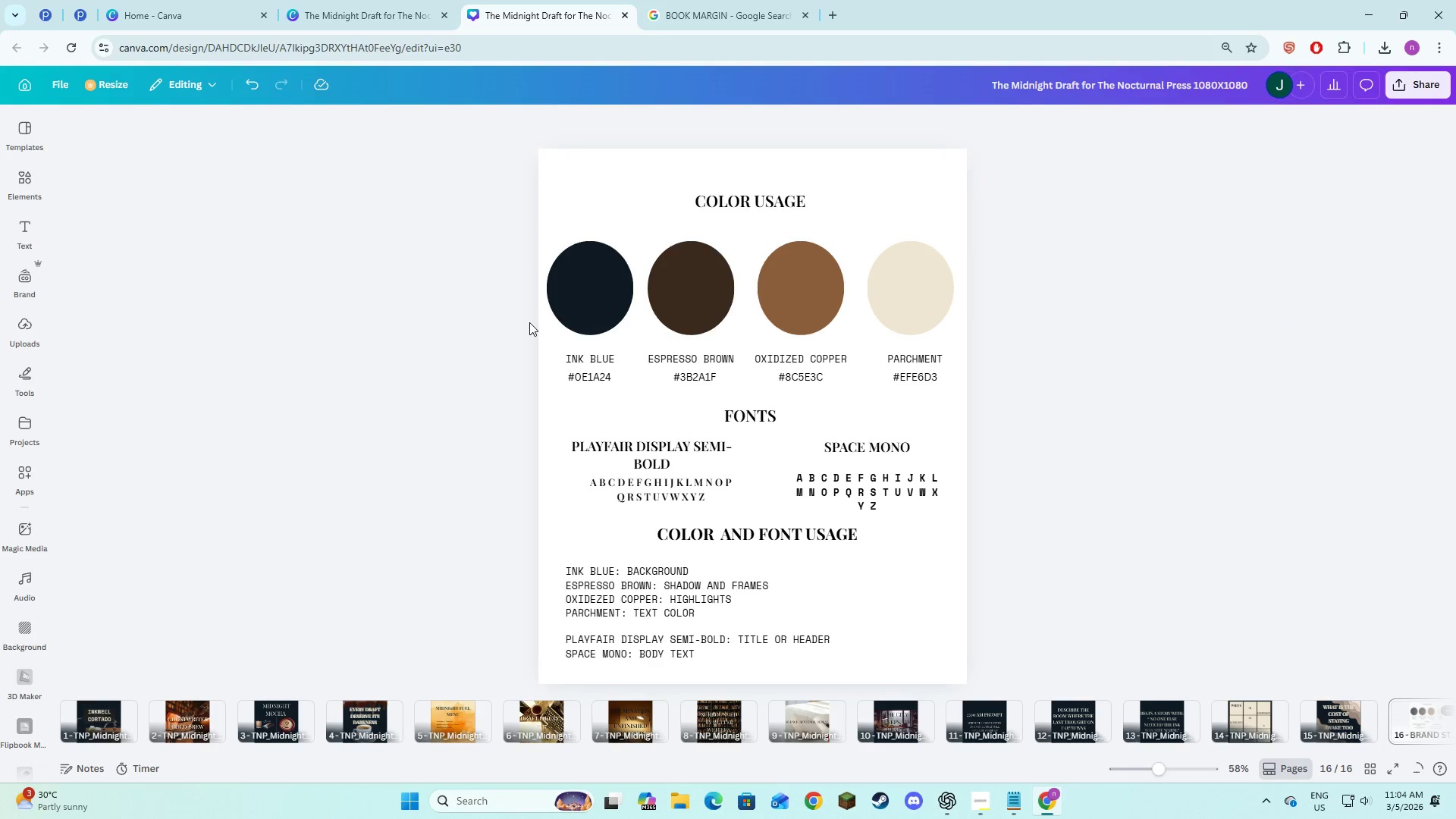 
mouse_move([381, 16])
 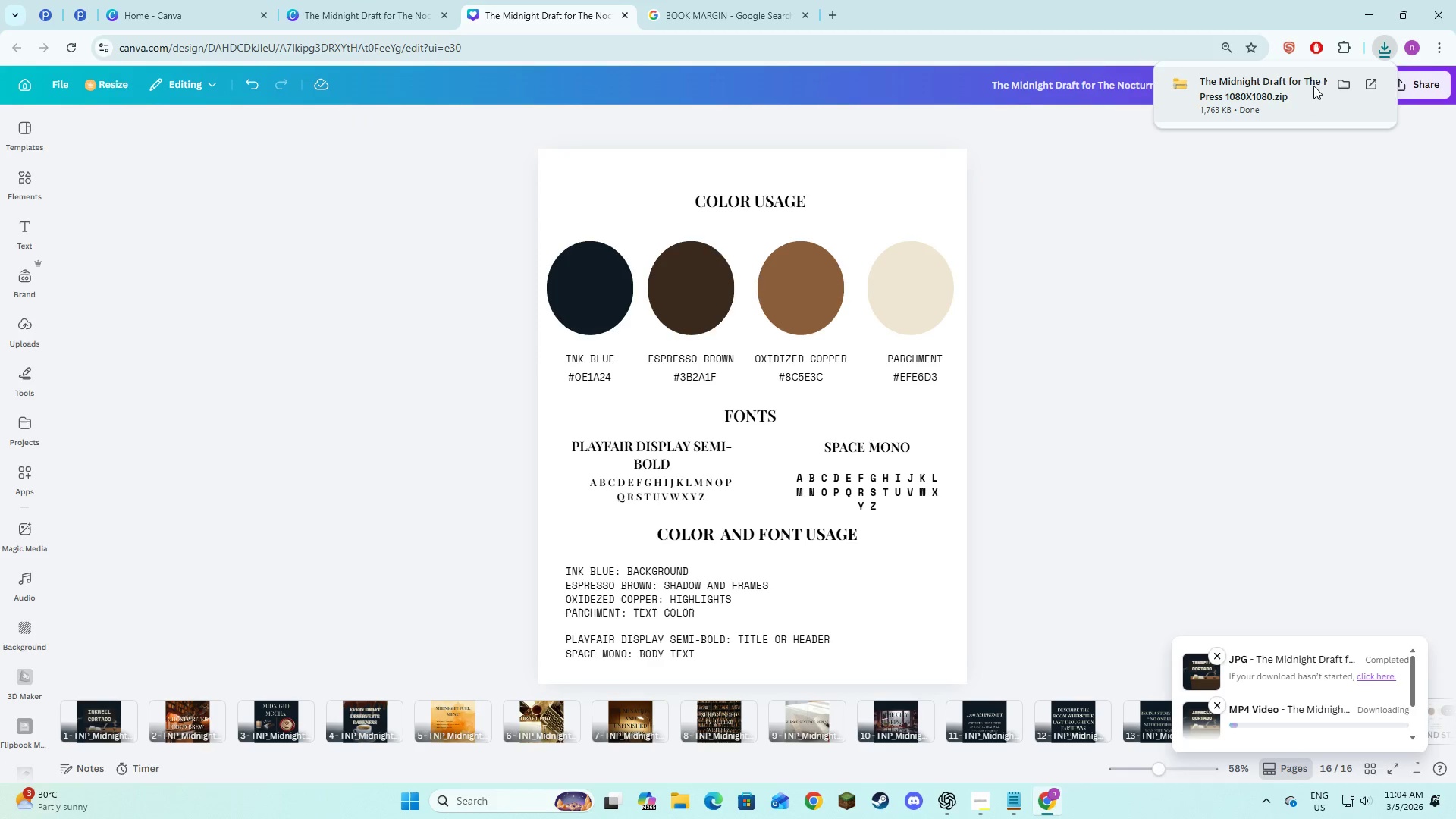 
left_click([1222, 91])
 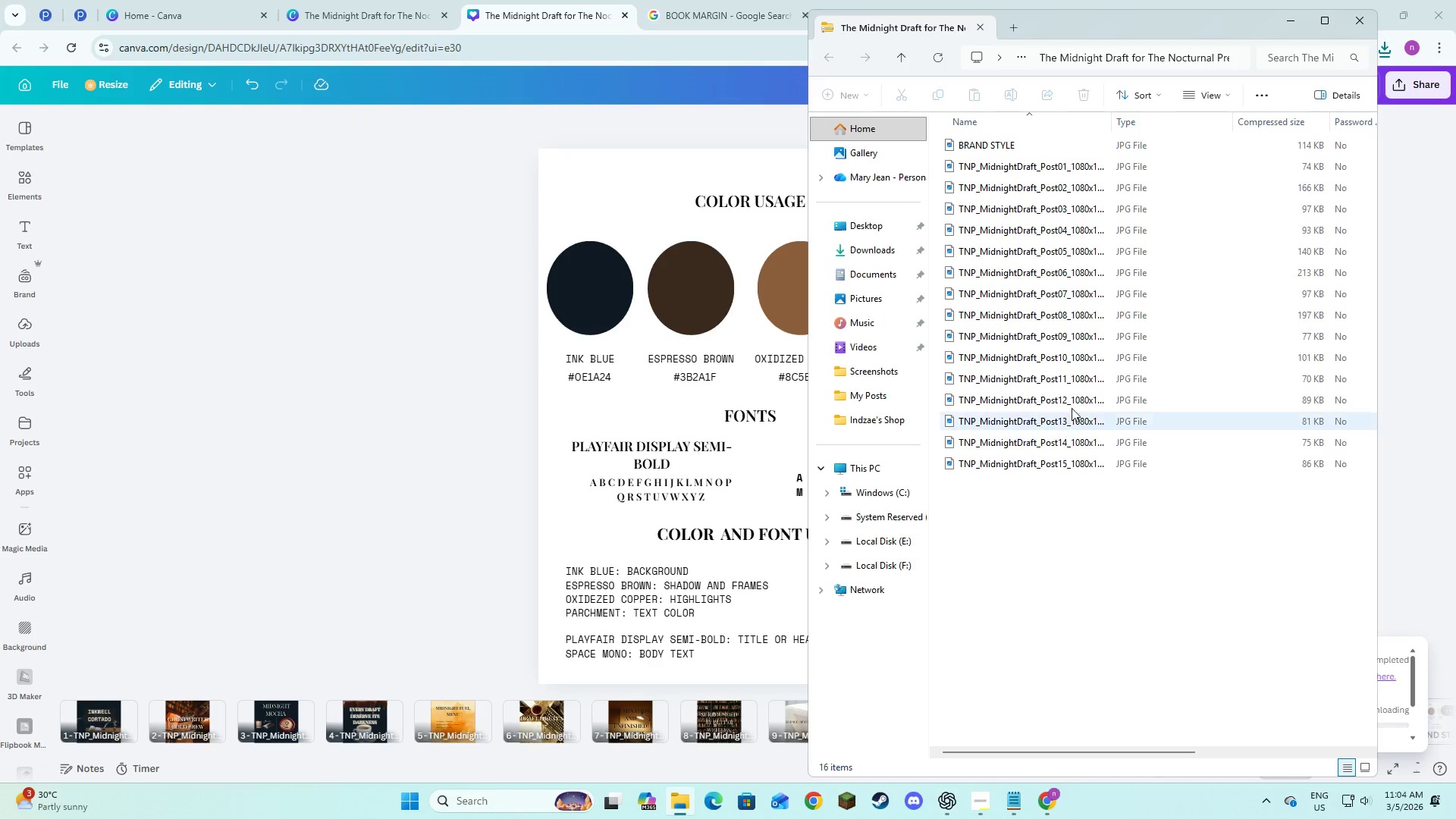 
double_click([1104, 435])
 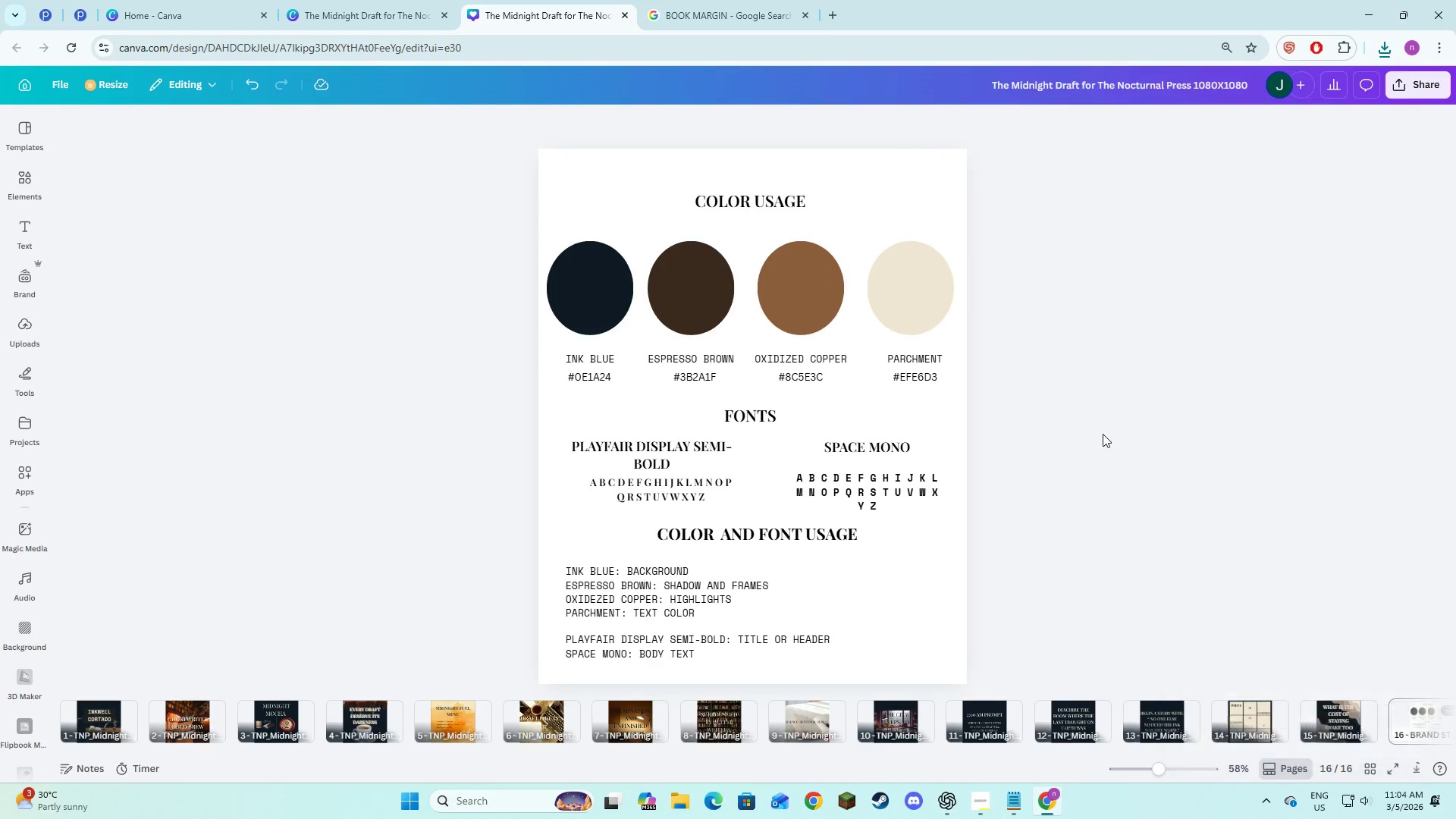 
key(Alt+AltLeft)
 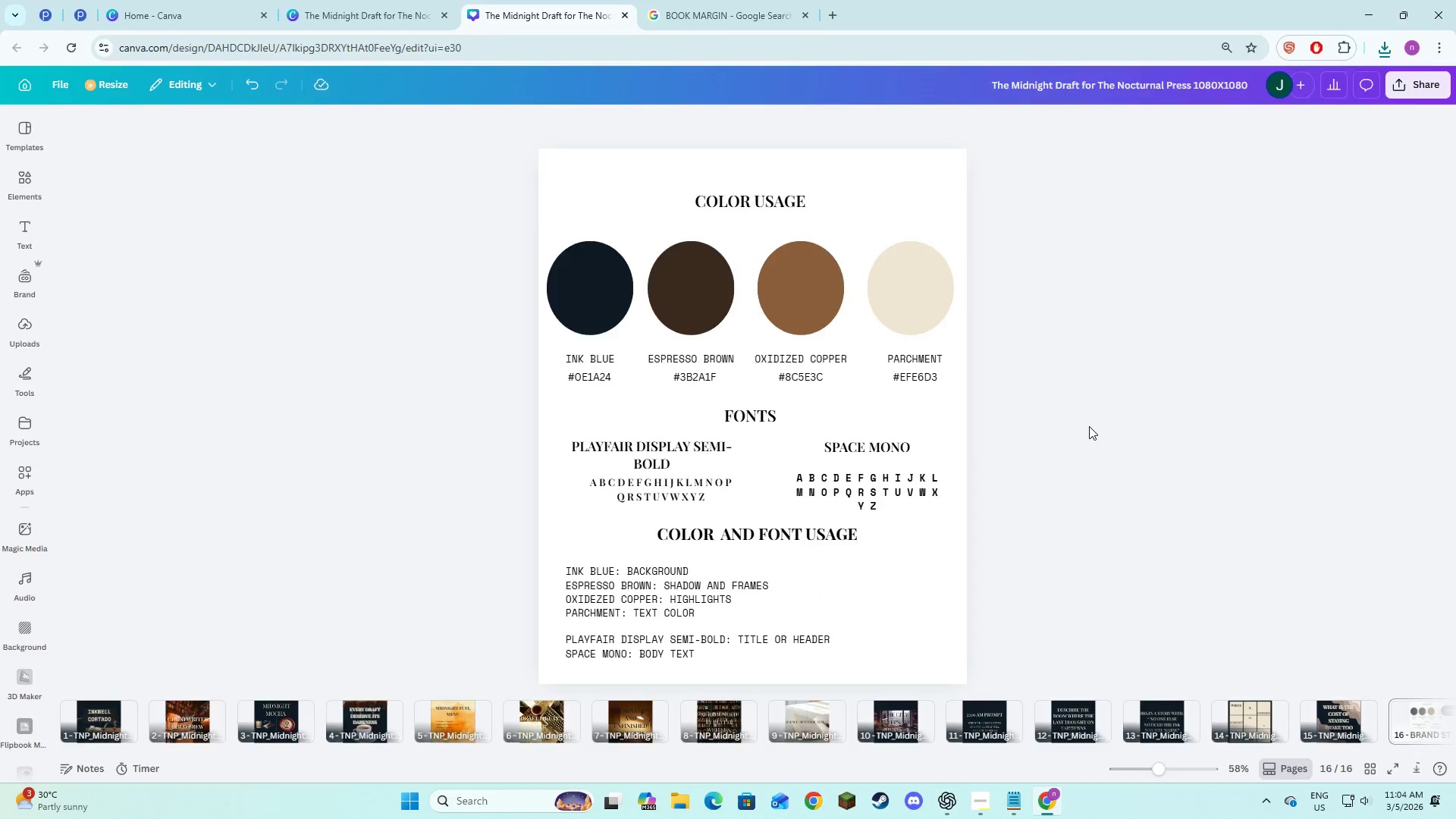 
key(Alt+Tab)
 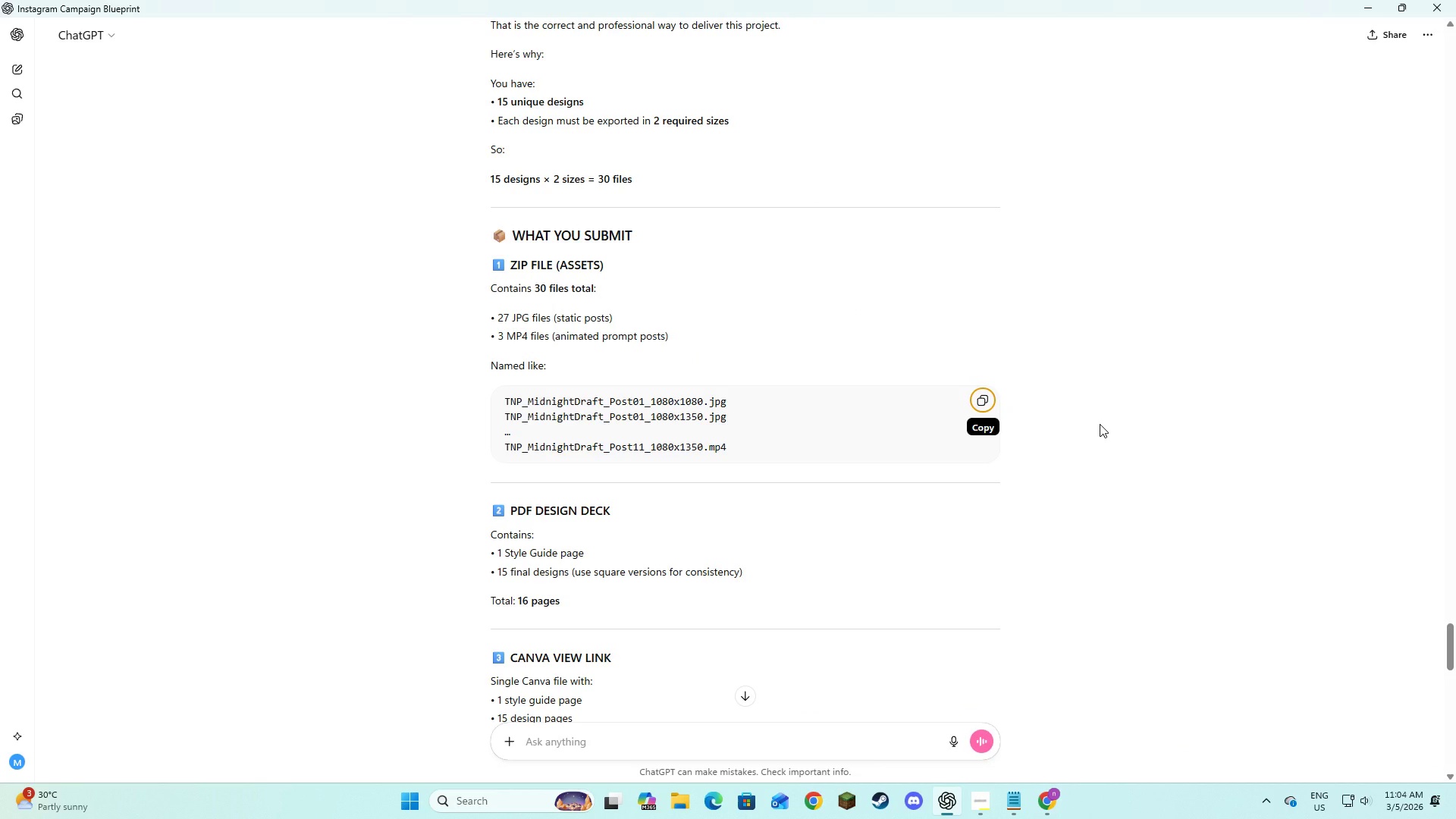 
key(Alt+AltLeft)
 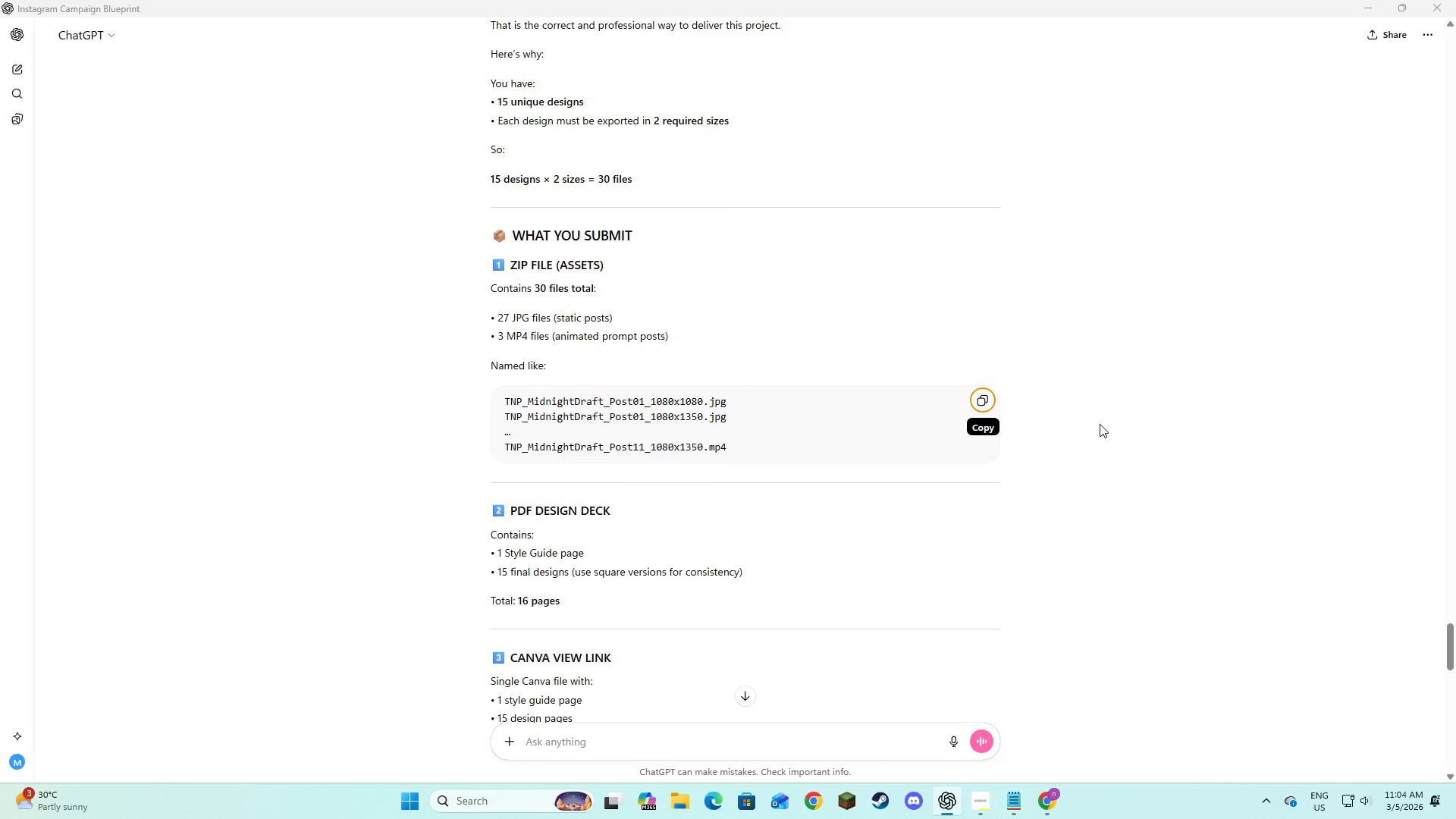 
key(Alt+Tab)
 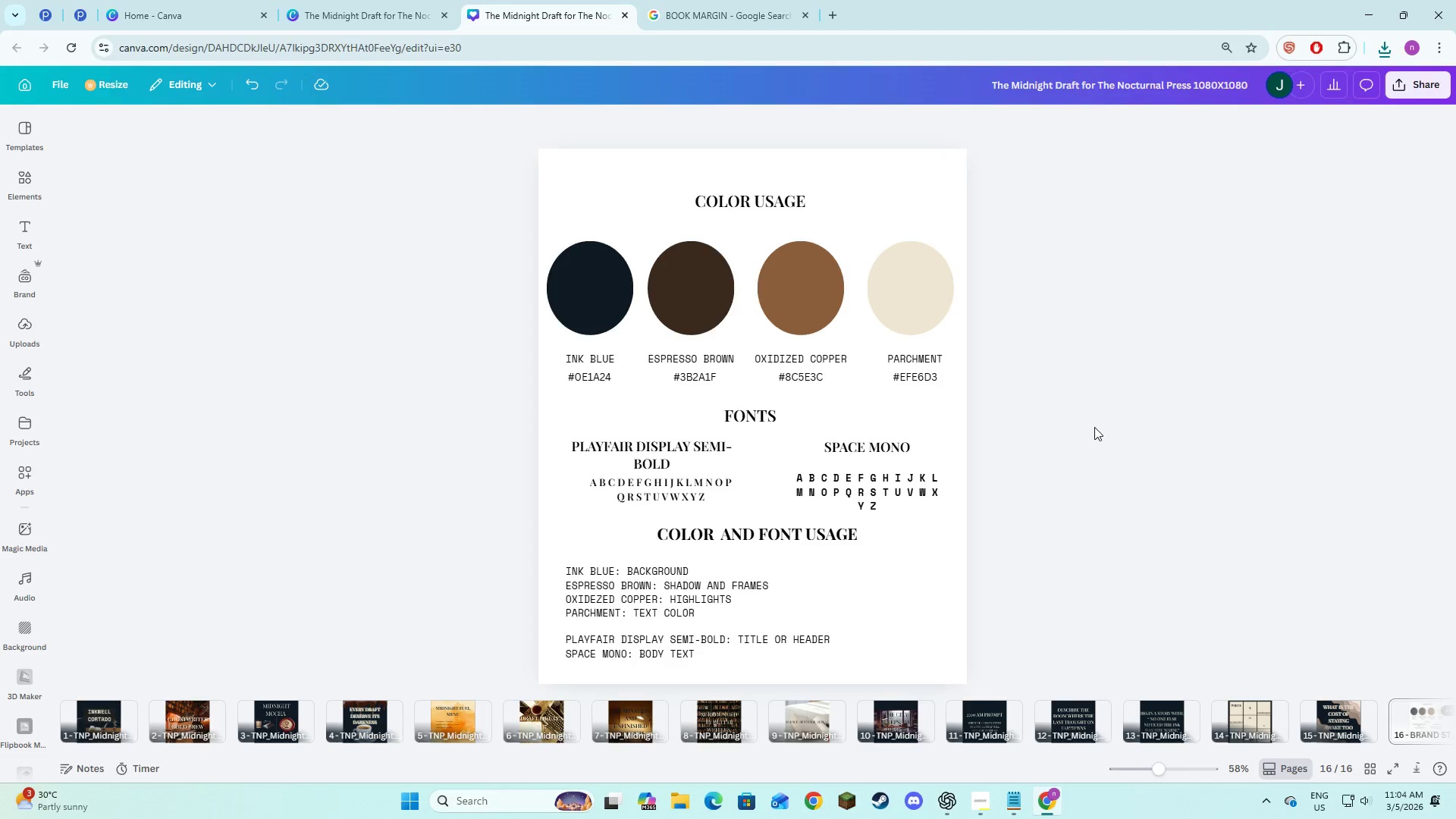 
key(Alt+Tab)
 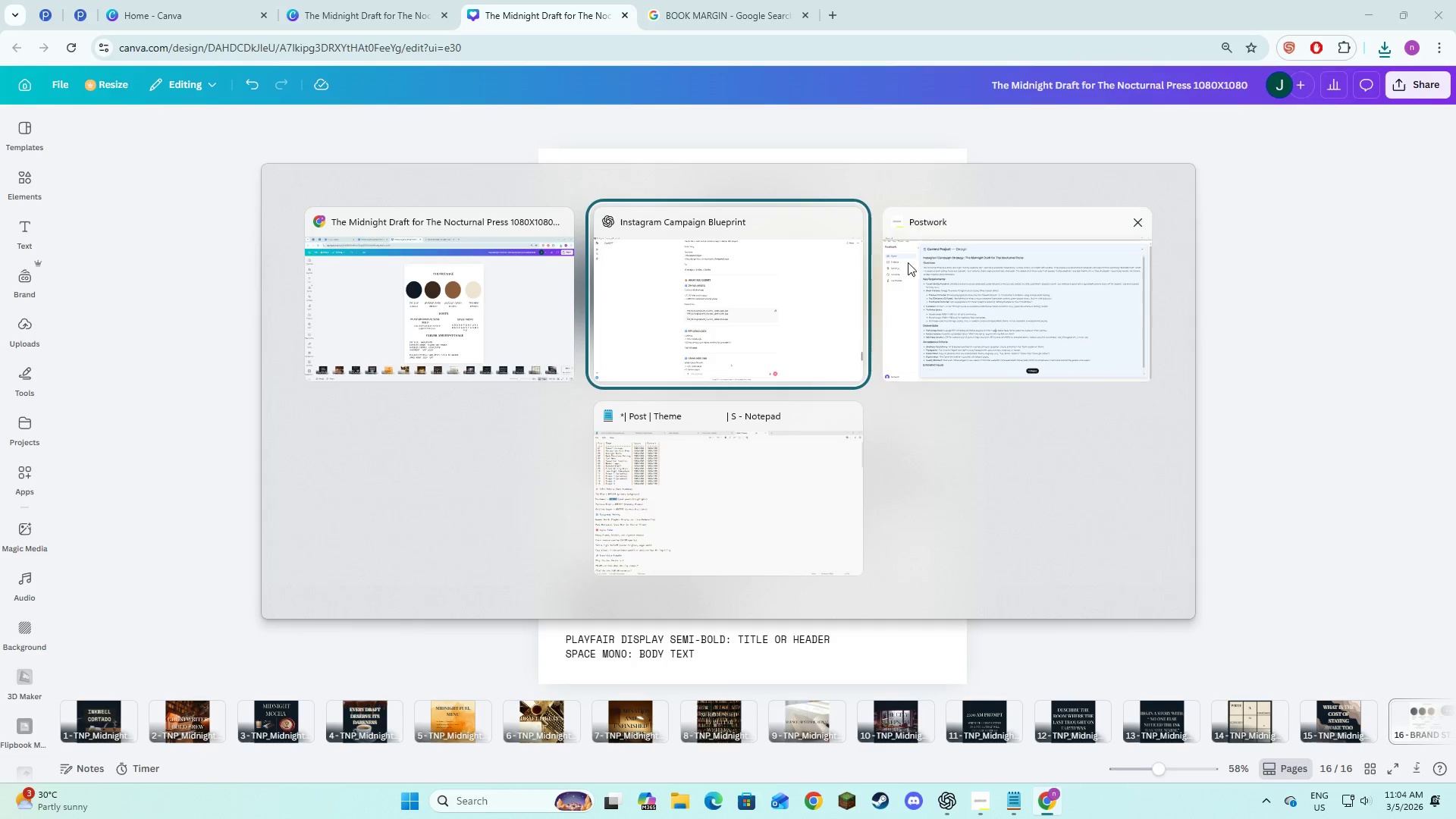 
left_click([1079, 297])